 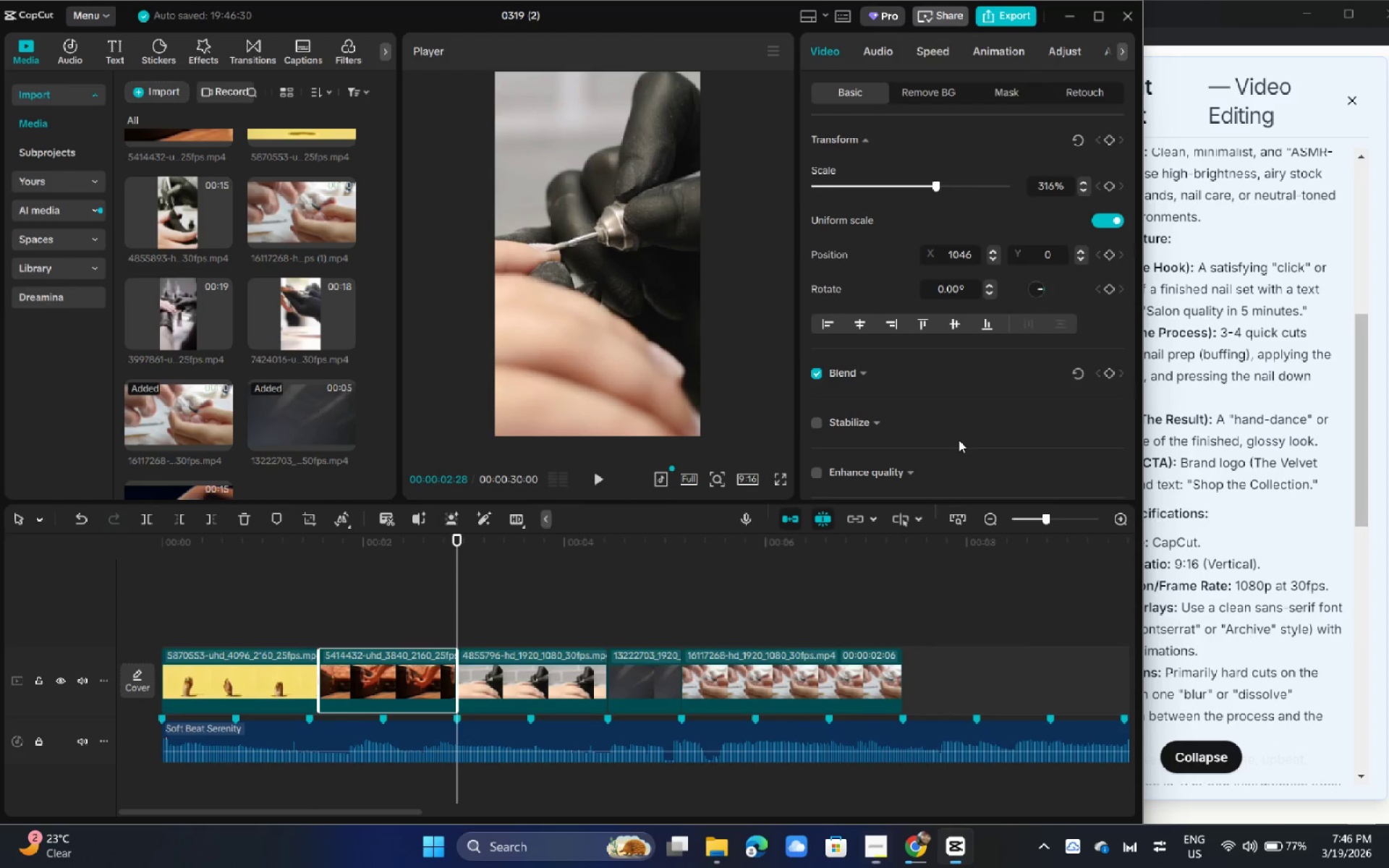 
key(Alt+Tab)
 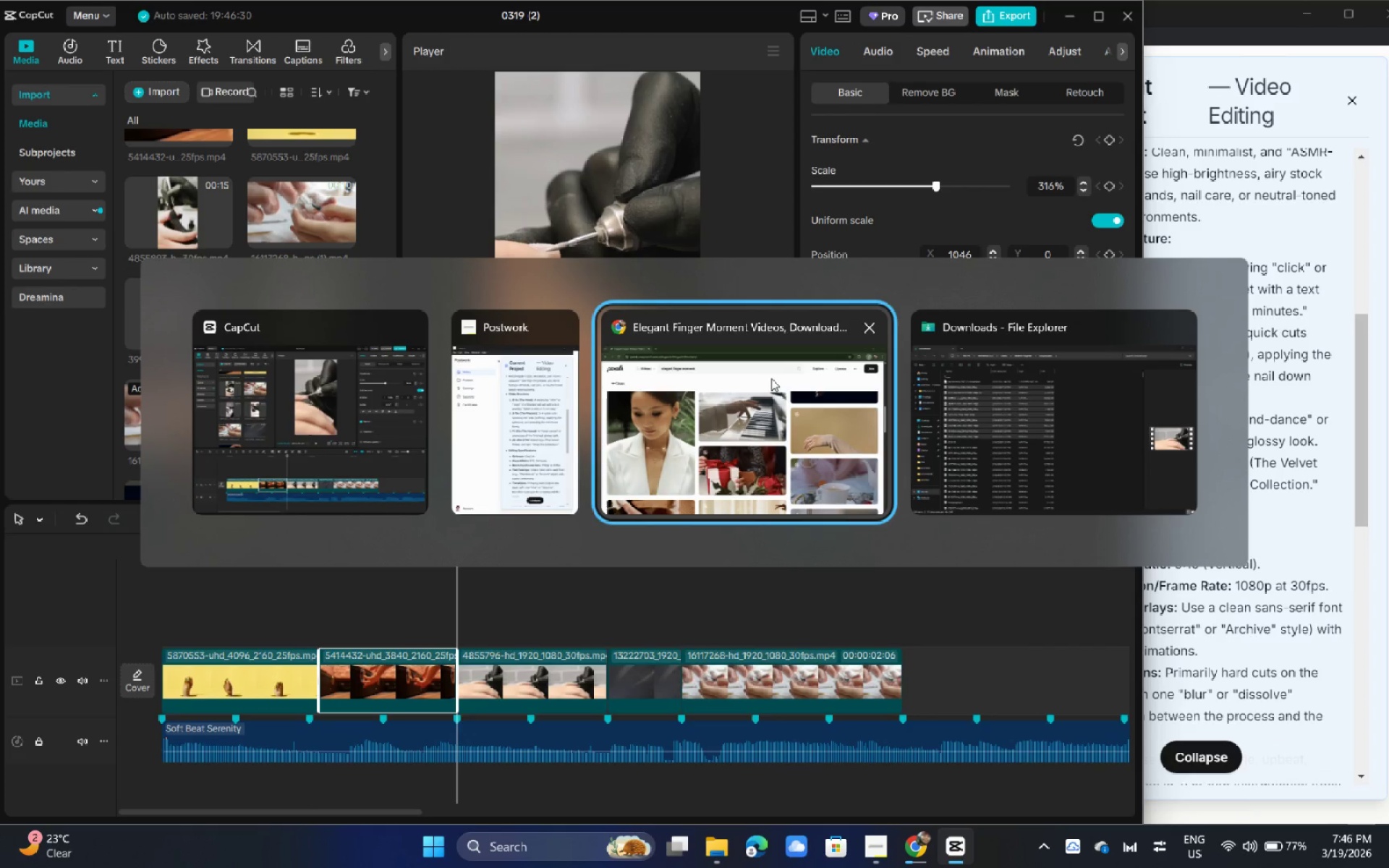 
key(Alt+Tab)
 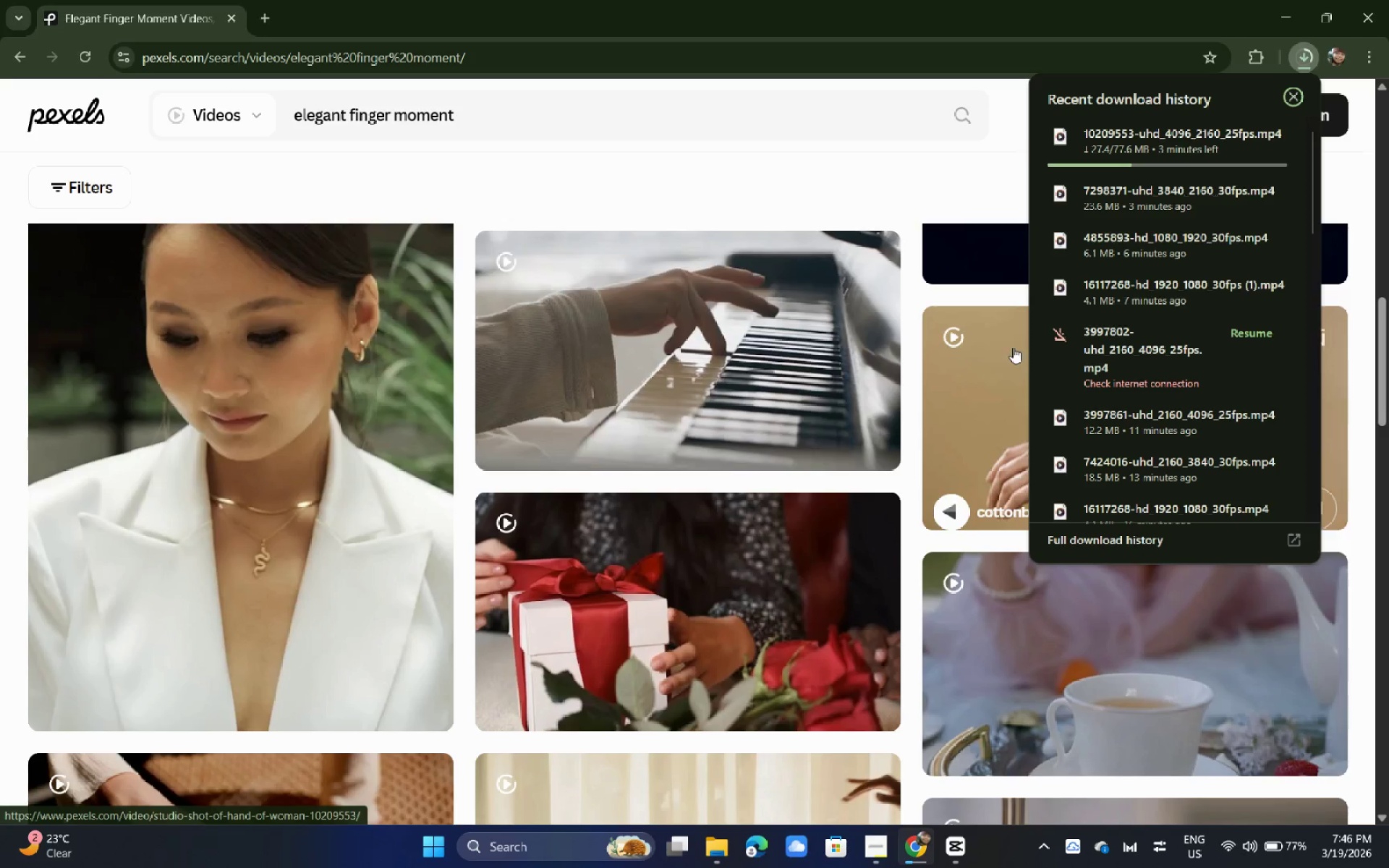 
key(Alt+AltLeft)
 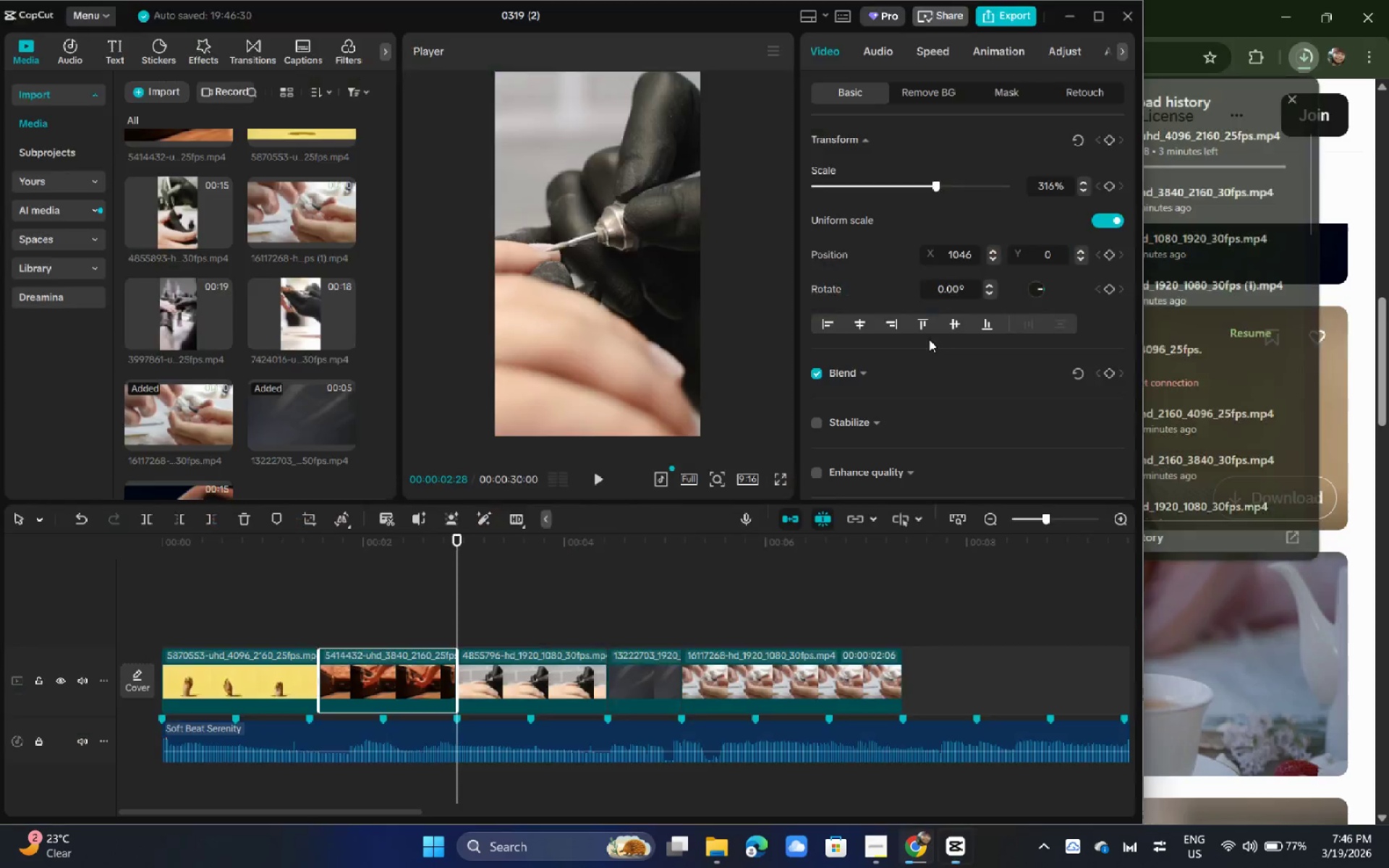 
key(Alt+Tab)
 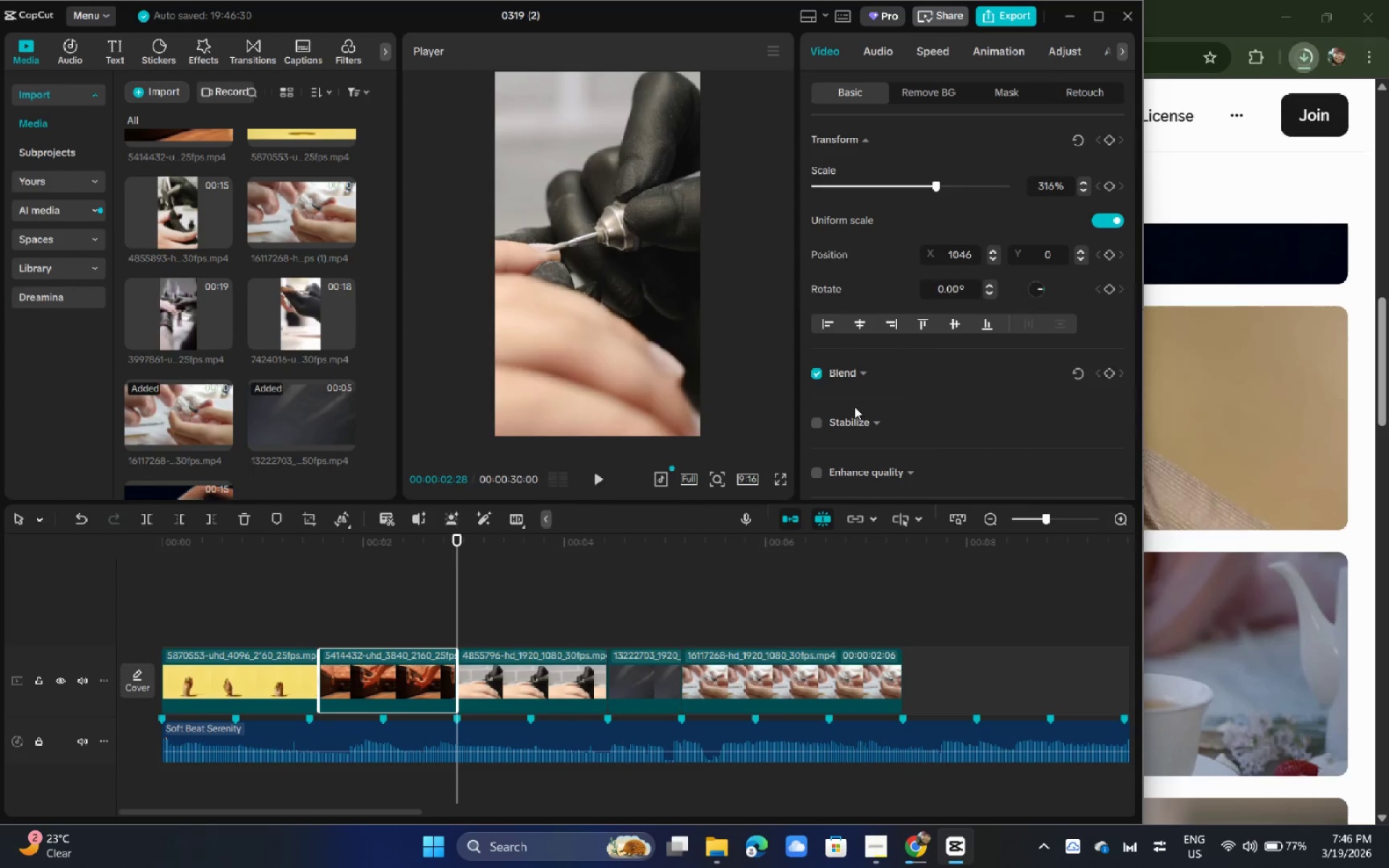 
key(Alt+AltLeft)
 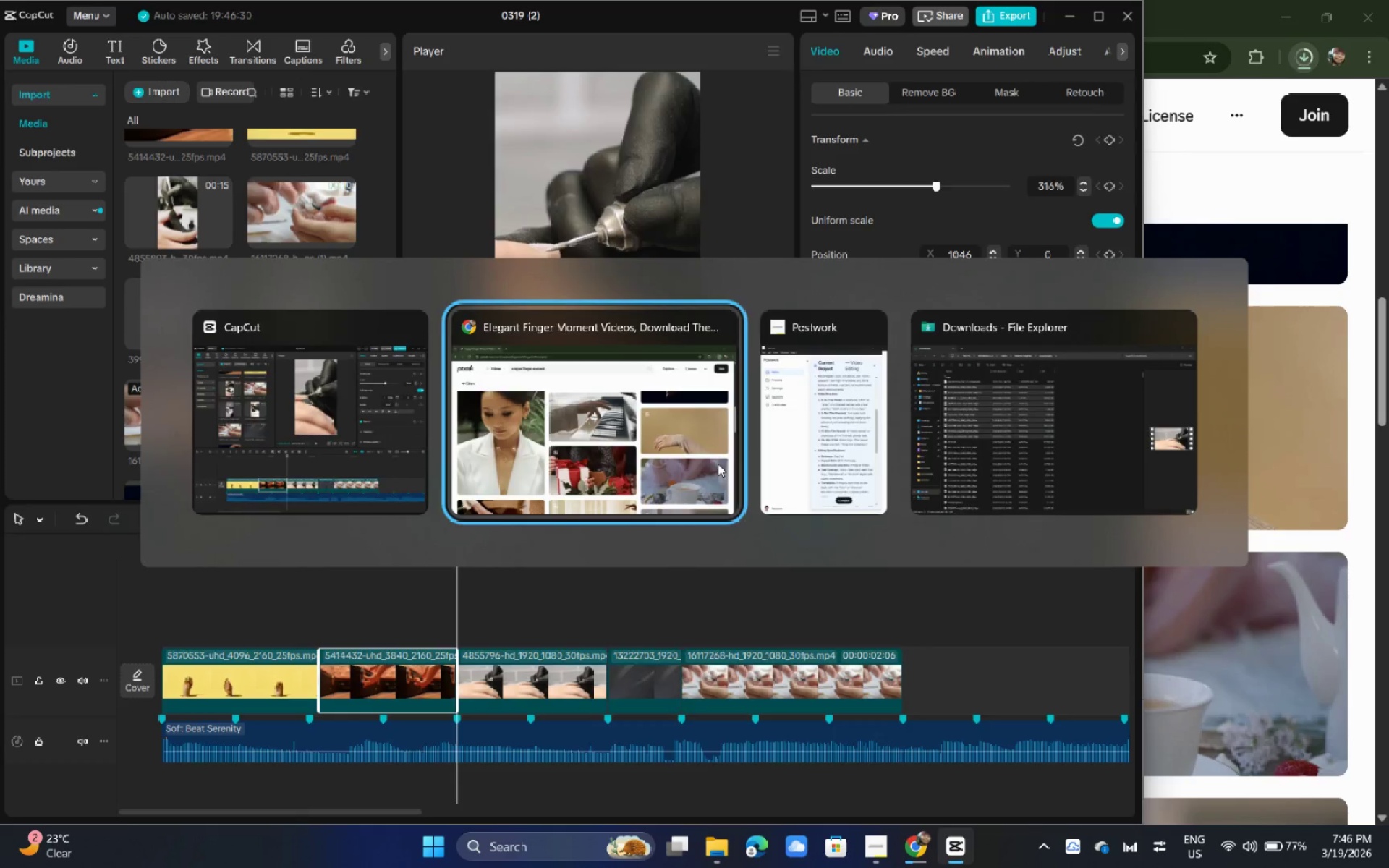 
key(Alt+Tab)
 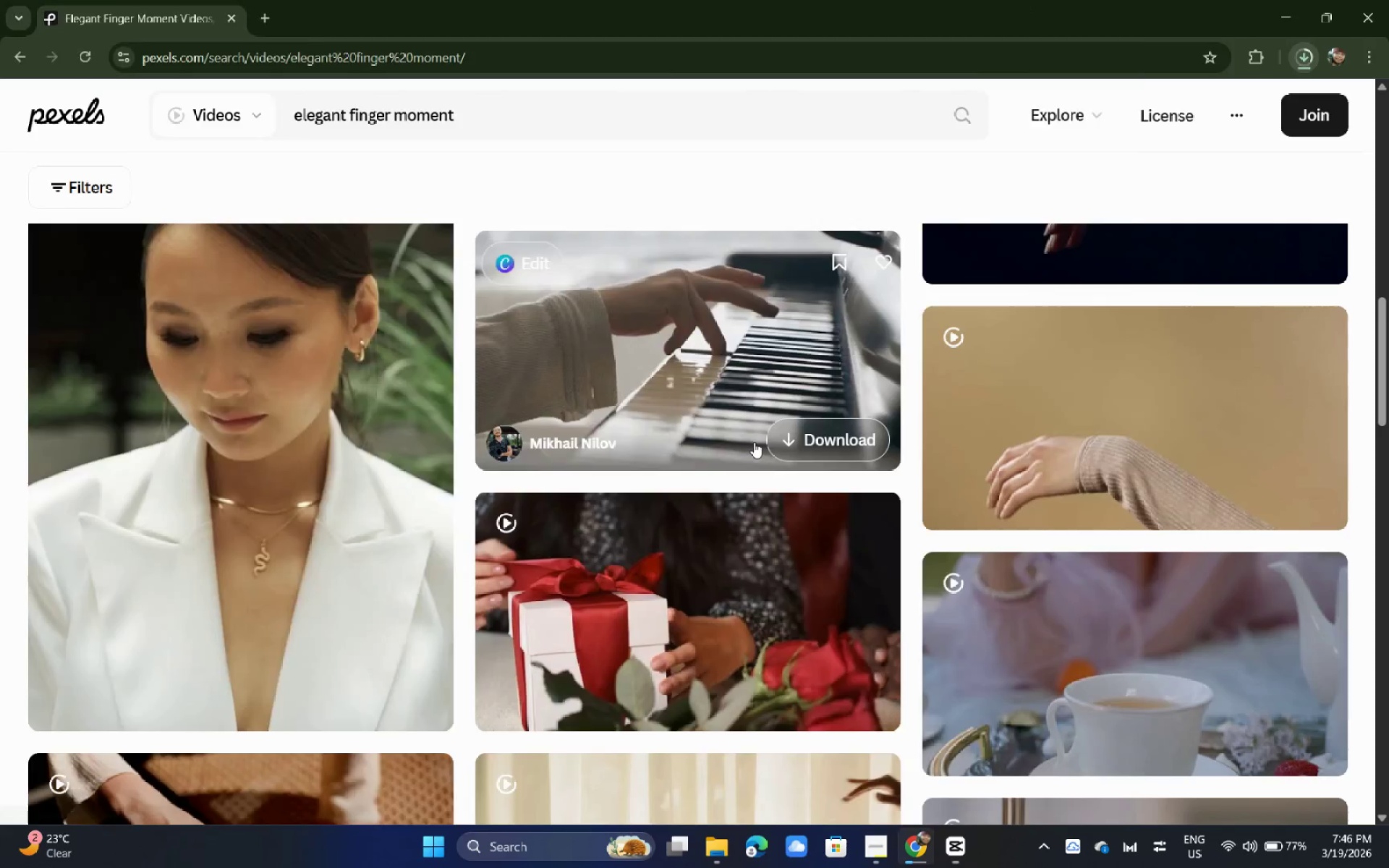 
key(Alt+AltLeft)
 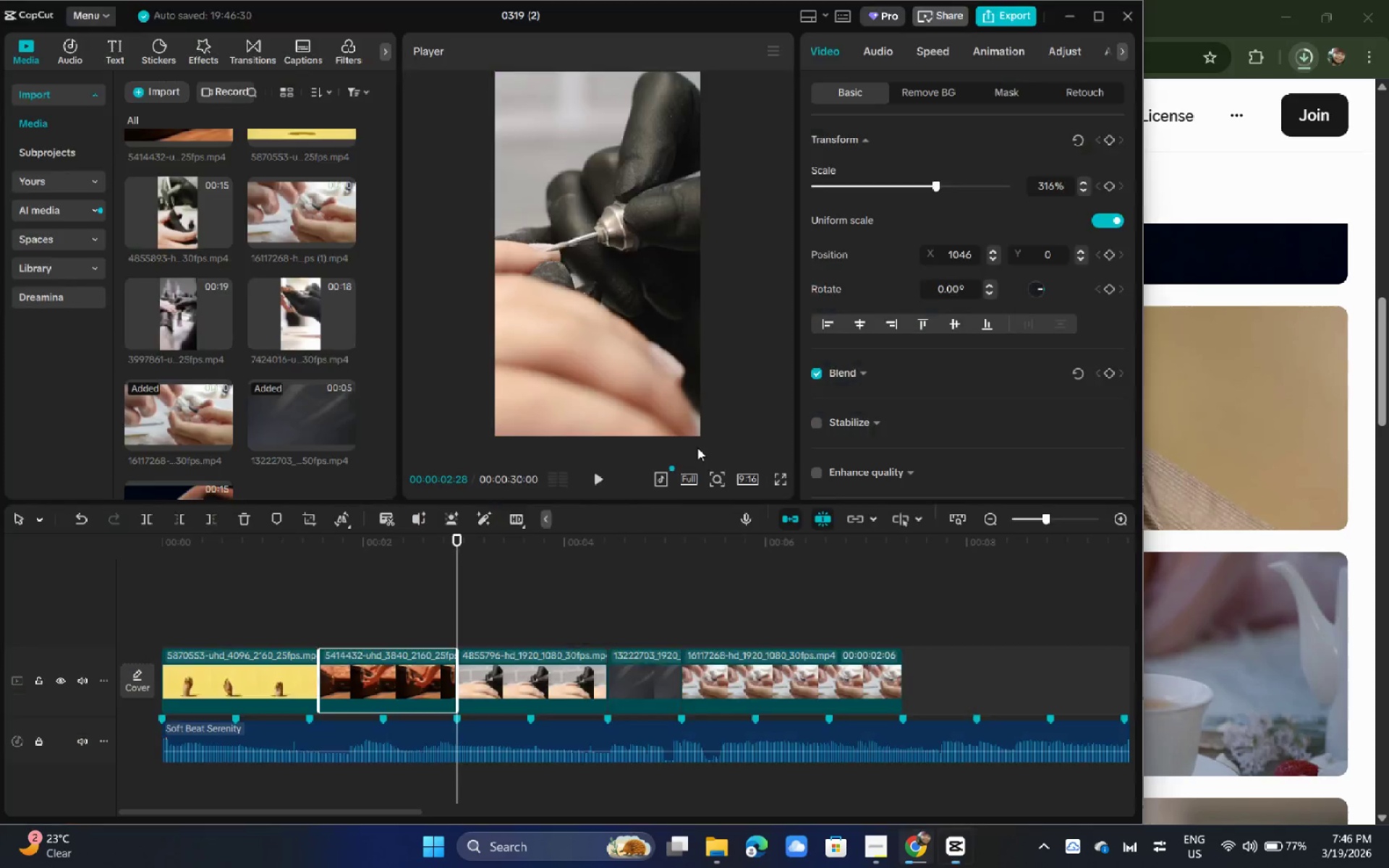 
key(Alt+Tab)
 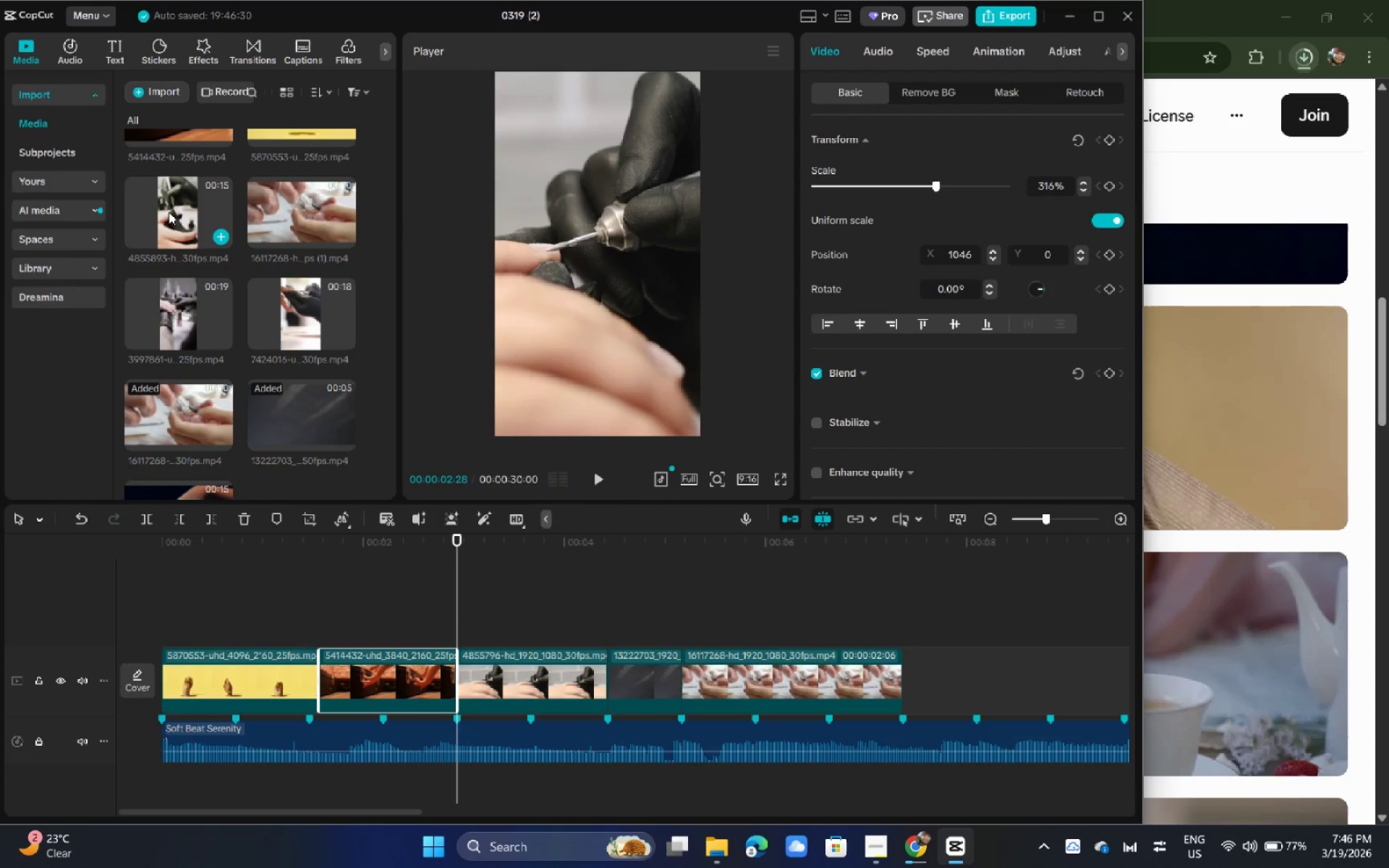 
left_click([177, 213])
 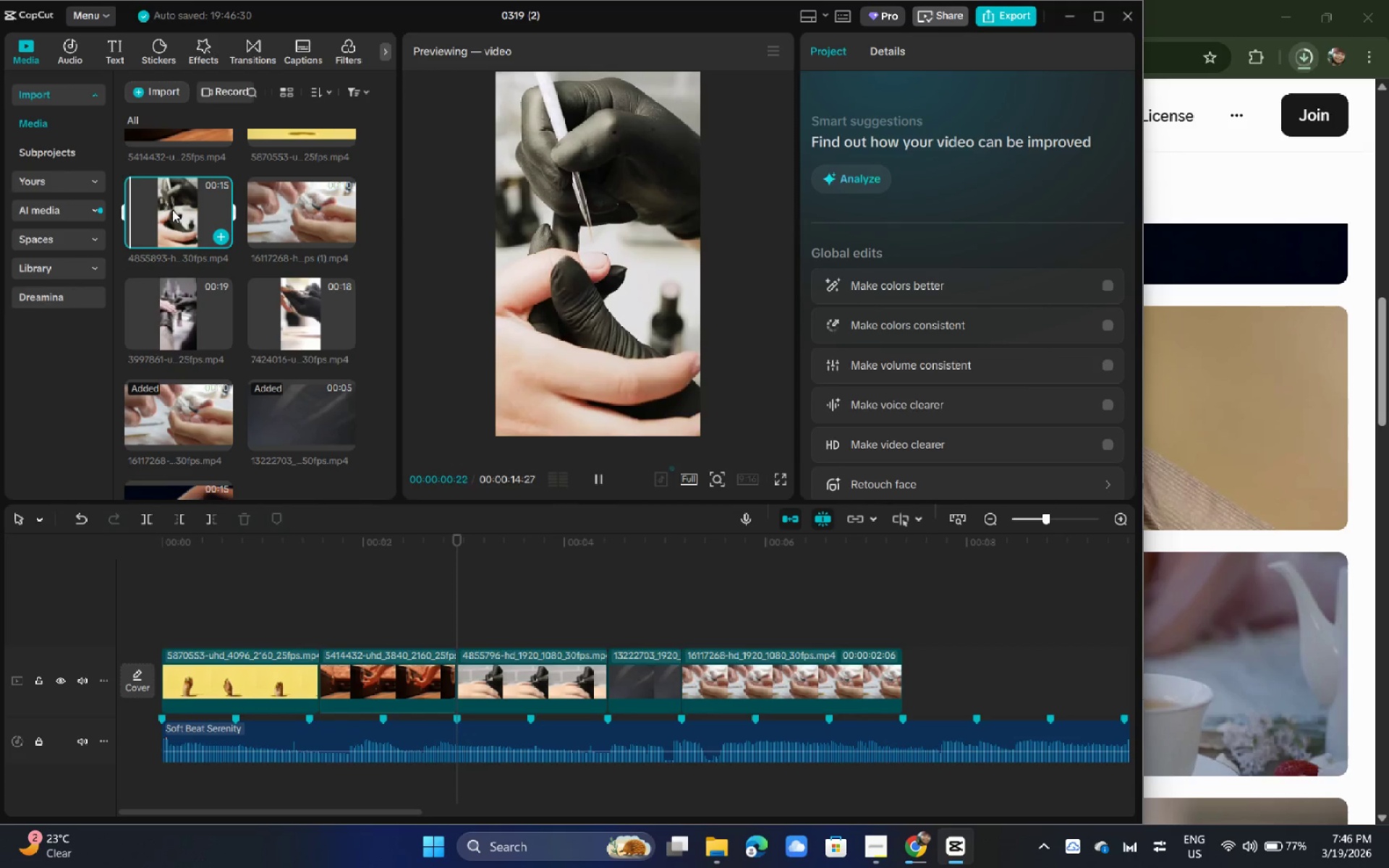 
left_click_drag(start_coordinate=[172, 208], to_coordinate=[913, 678])
 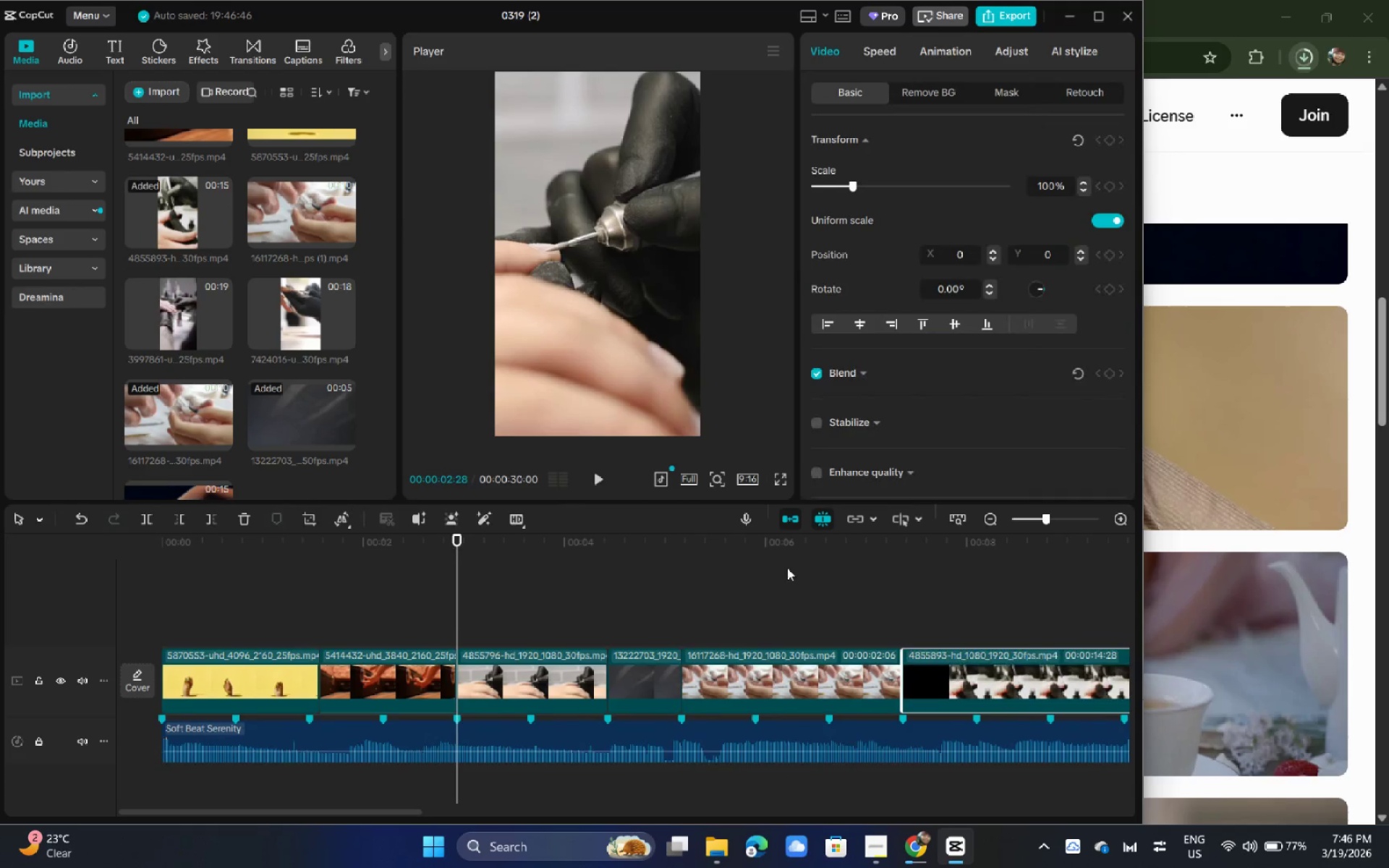 
key(Space)
 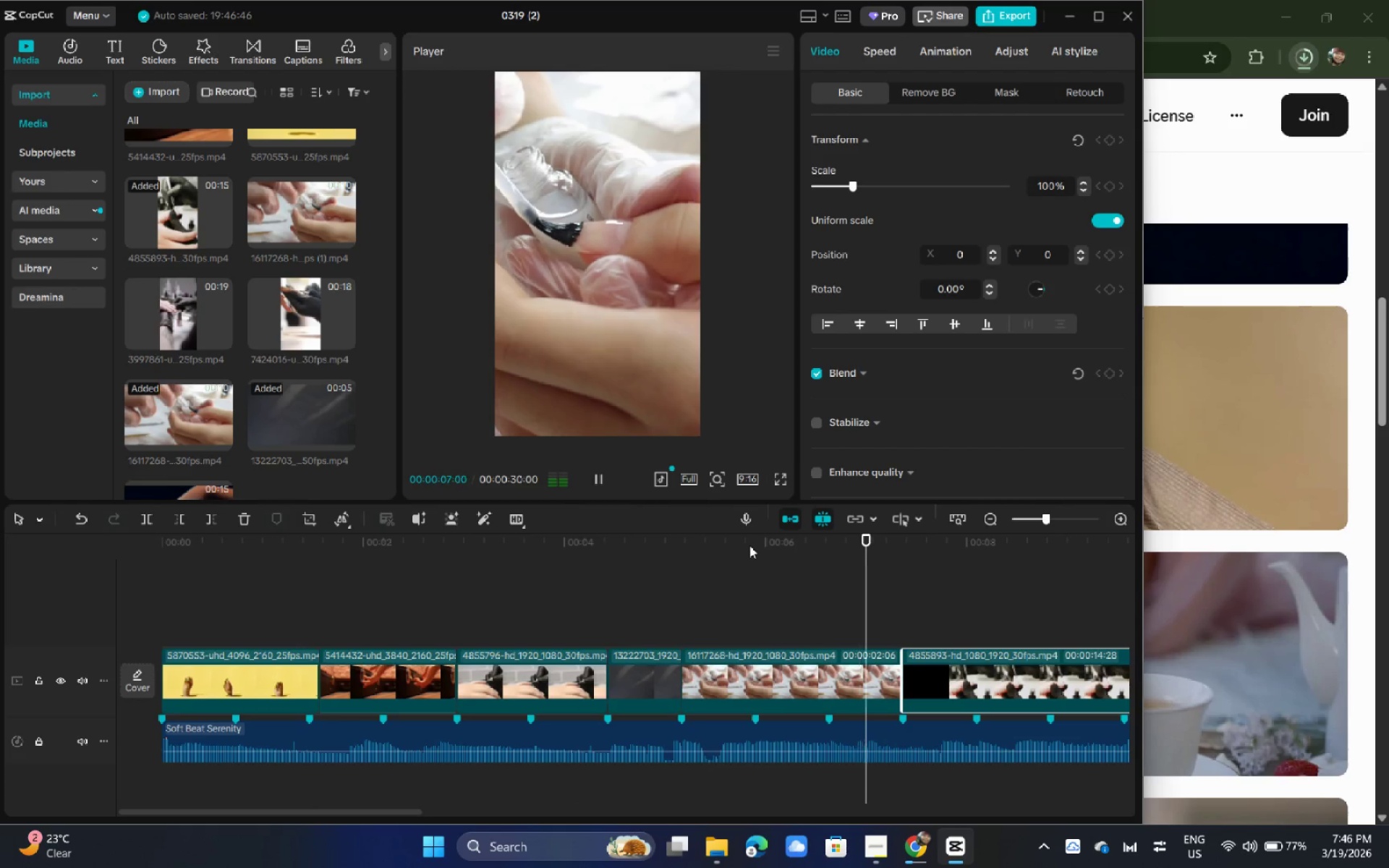 
wait(5.48)
 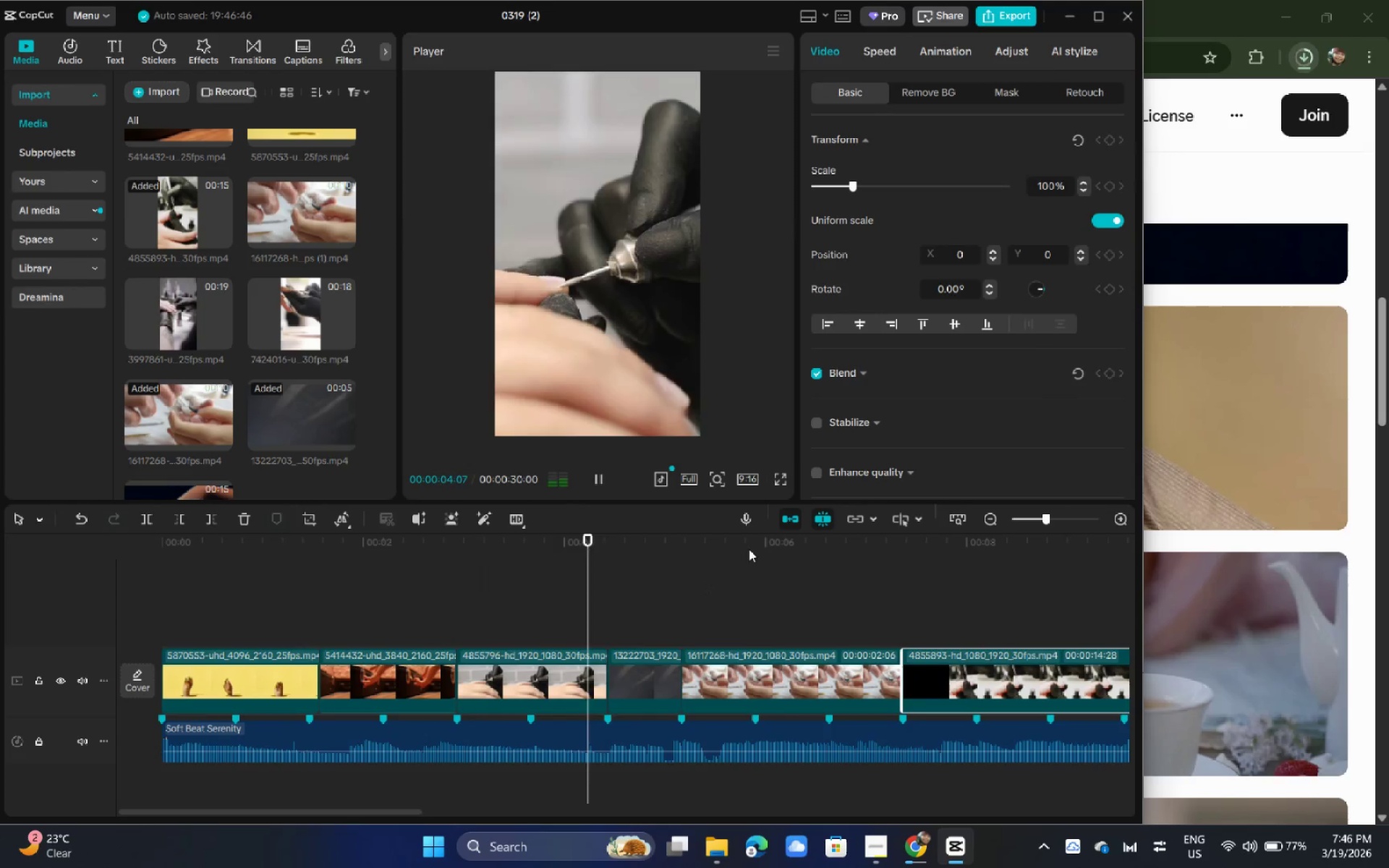 
key(Space)
 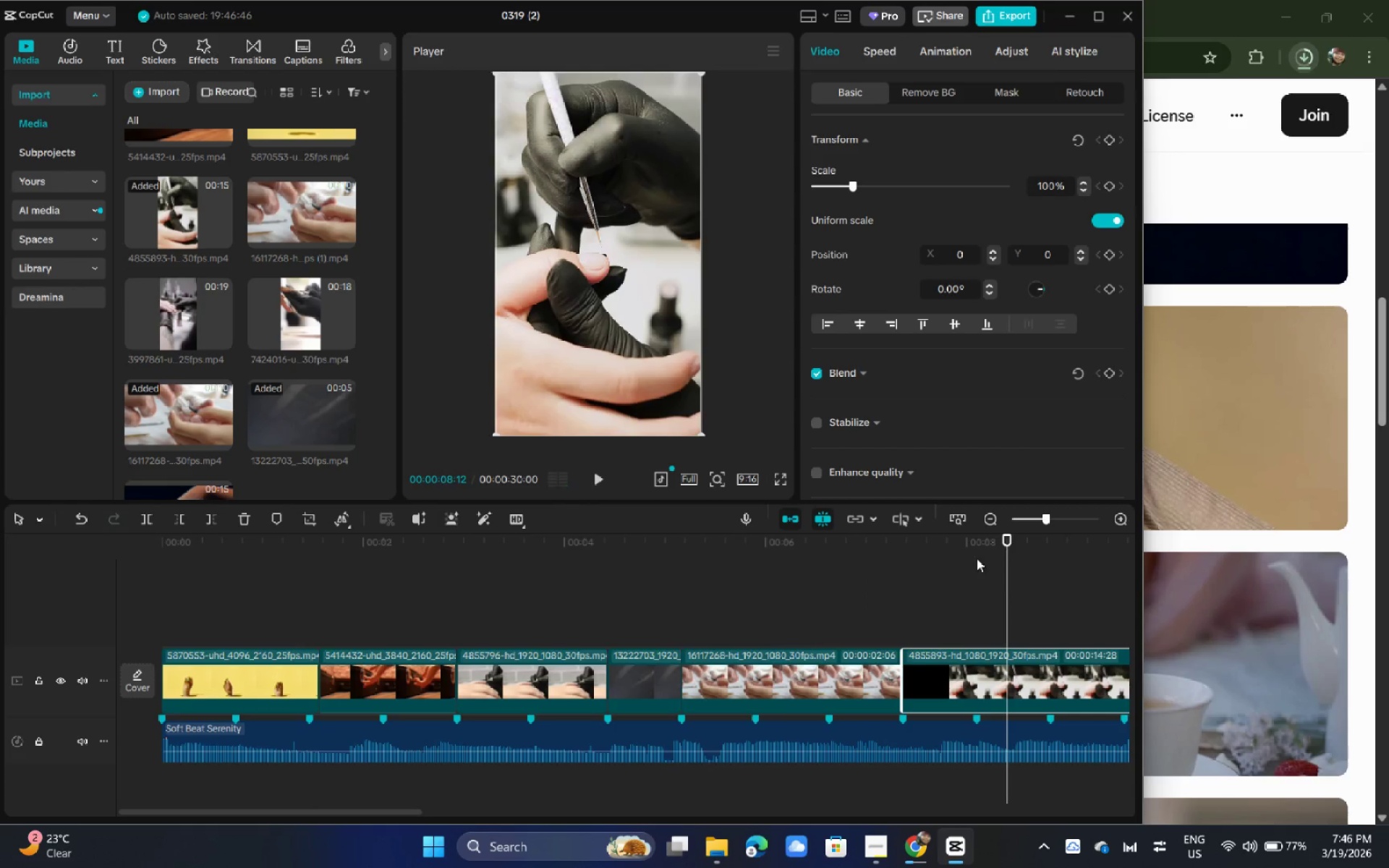 
key(Space)